 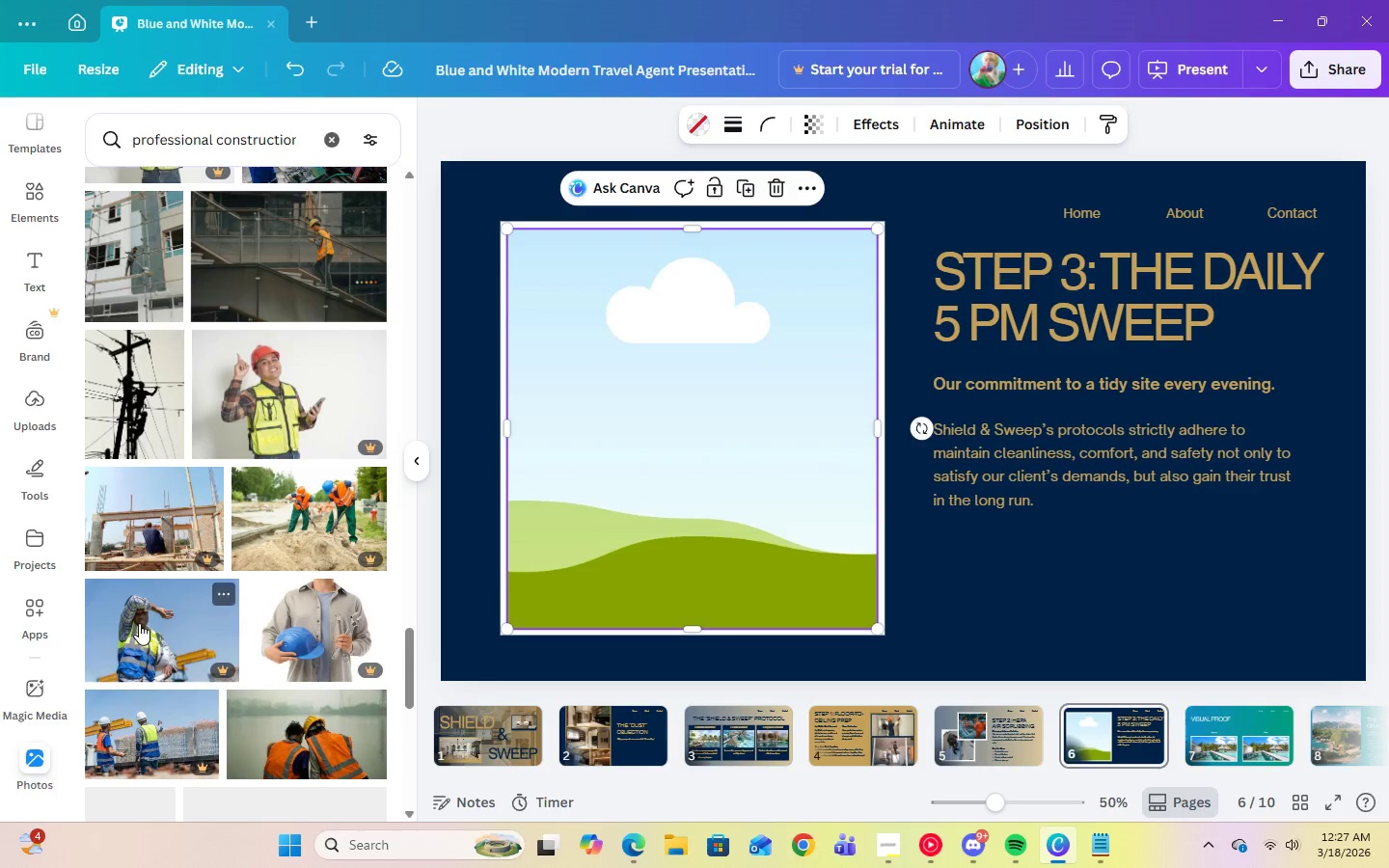 
scroll: coordinate [139, 623], scroll_direction: down, amount: 5.0
 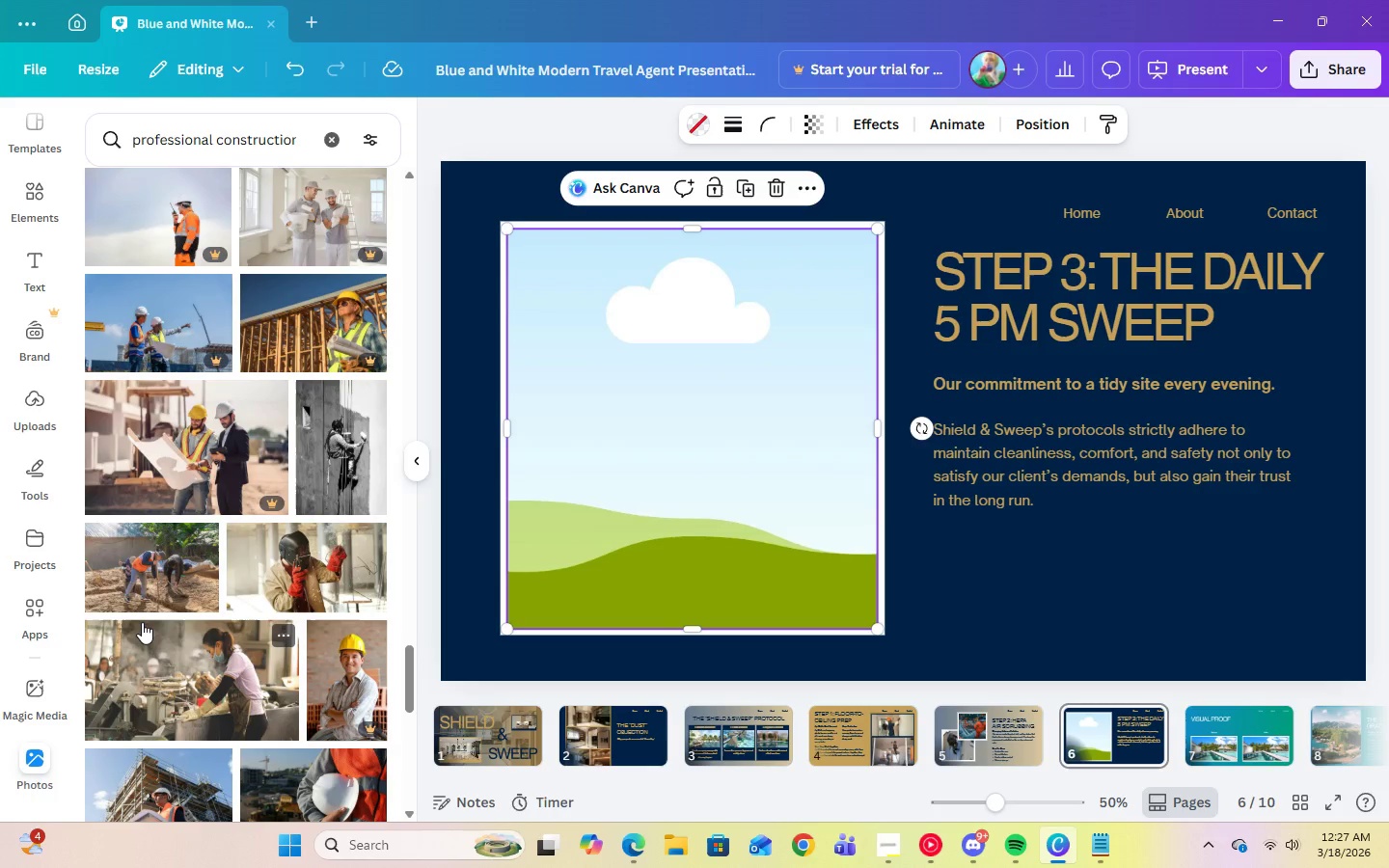 
wait(5.0)
 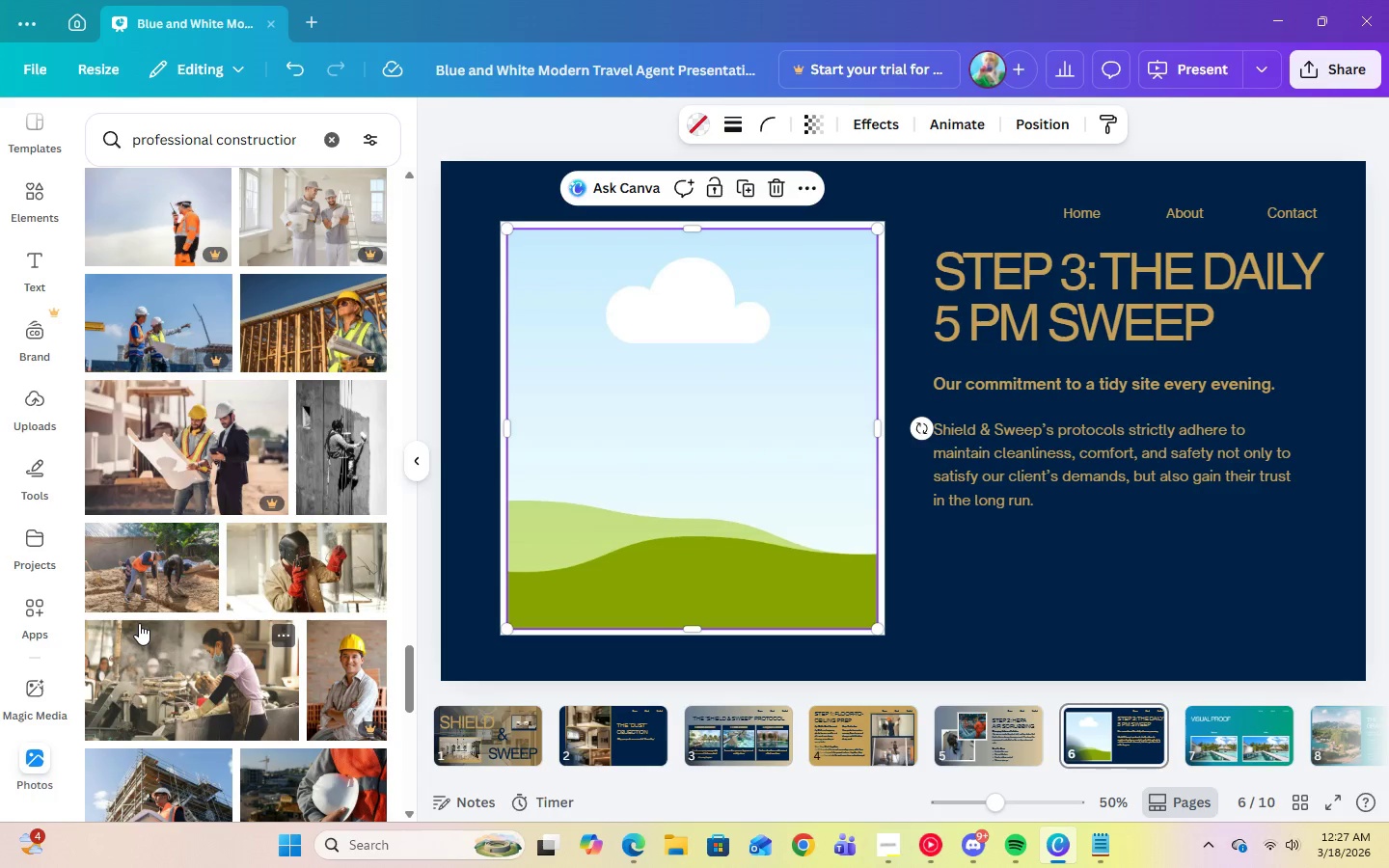 
mouse_move([236, 609])
 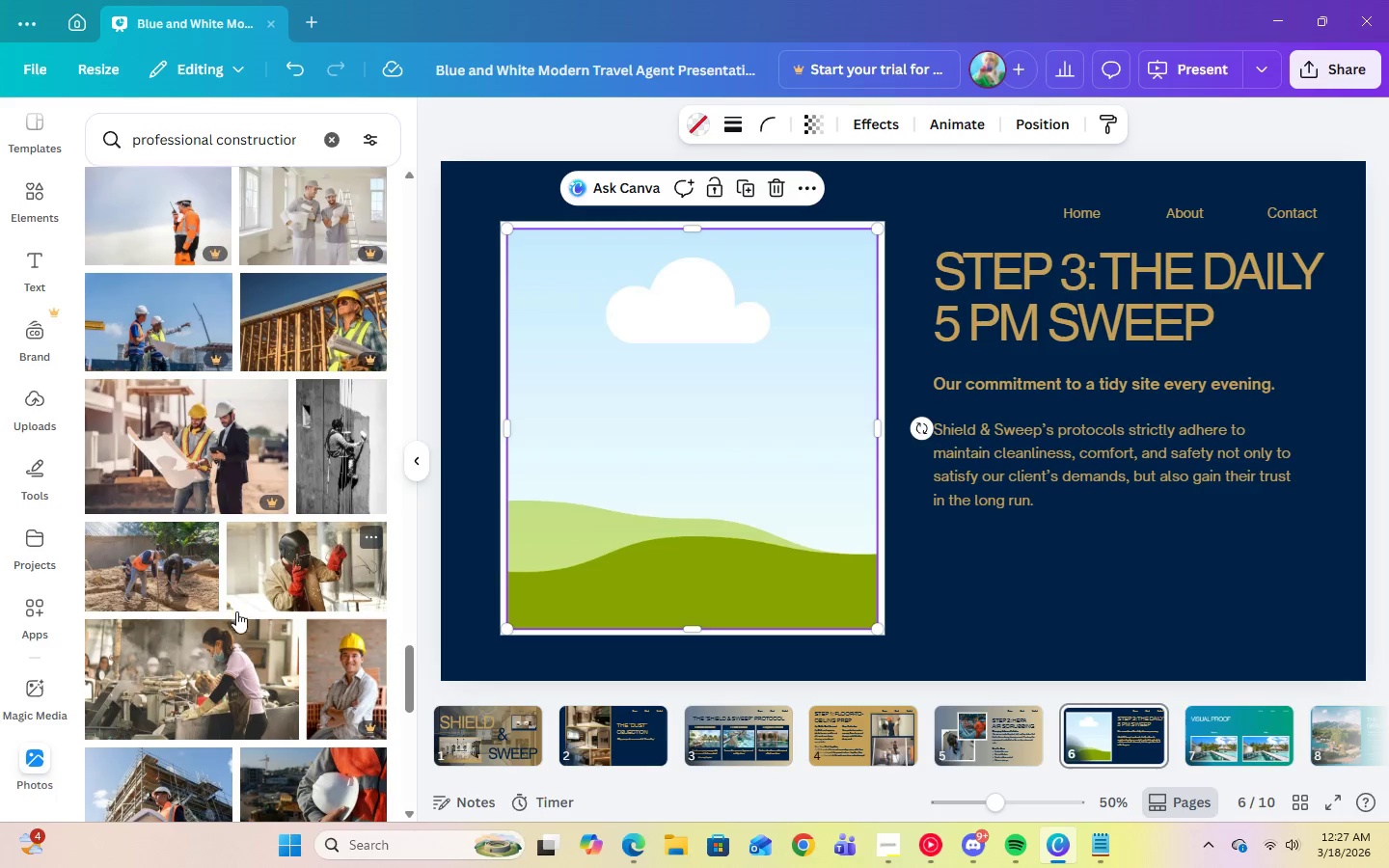 
scroll: coordinate [315, 685], scroll_direction: down, amount: 14.0
 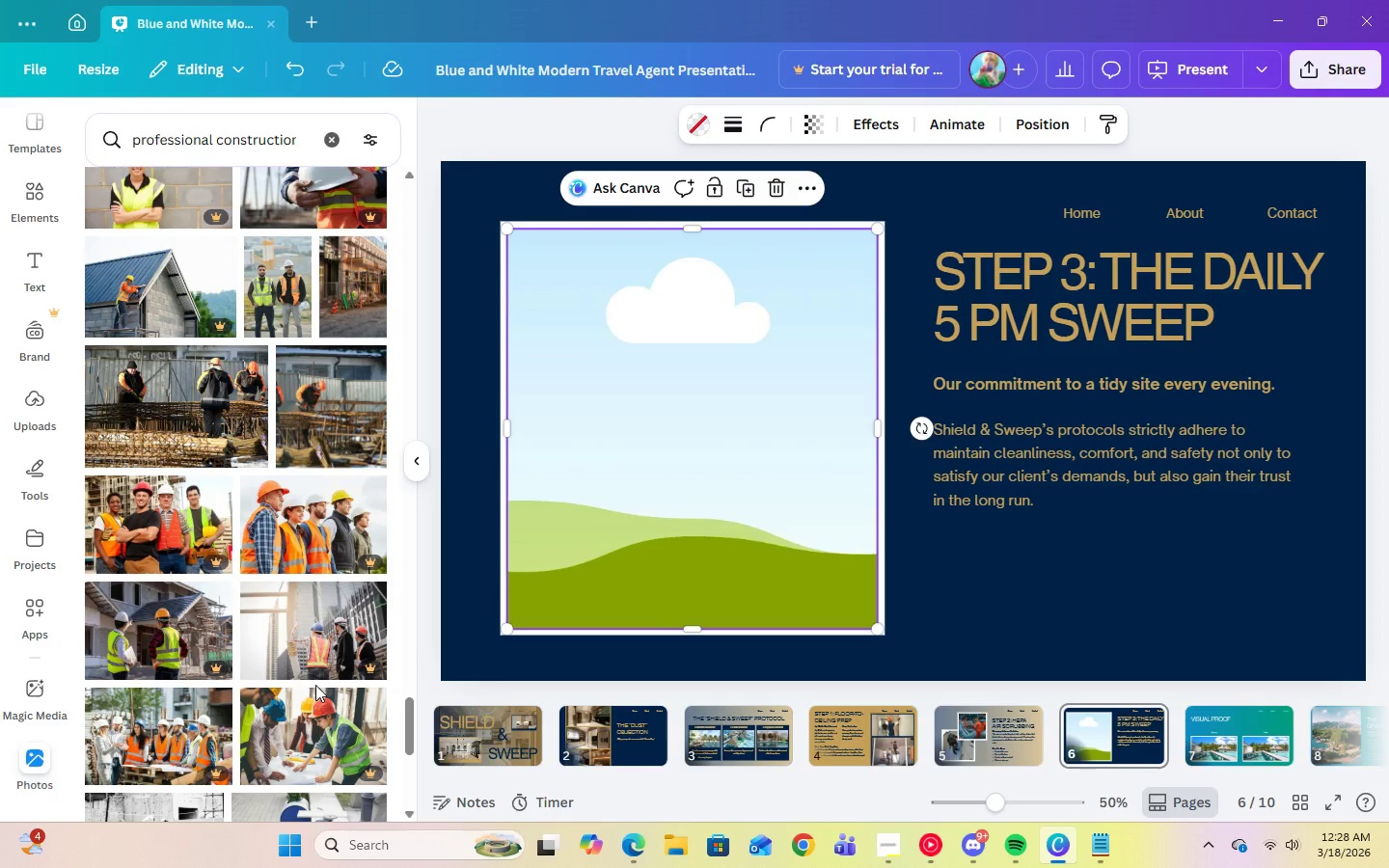 
scroll: coordinate [316, 677], scroll_direction: down, amount: 4.0
 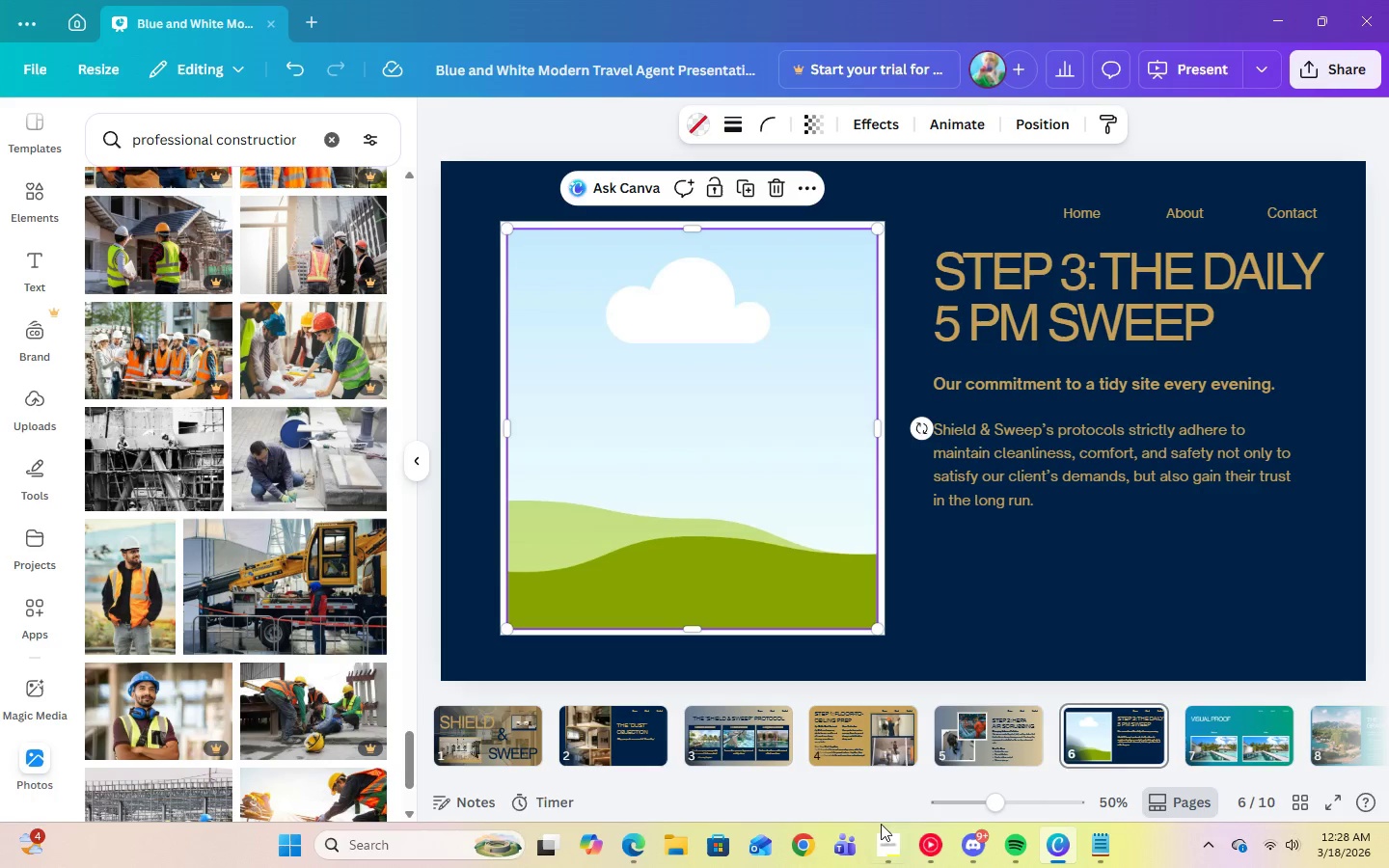 
left_click([885, 836])